 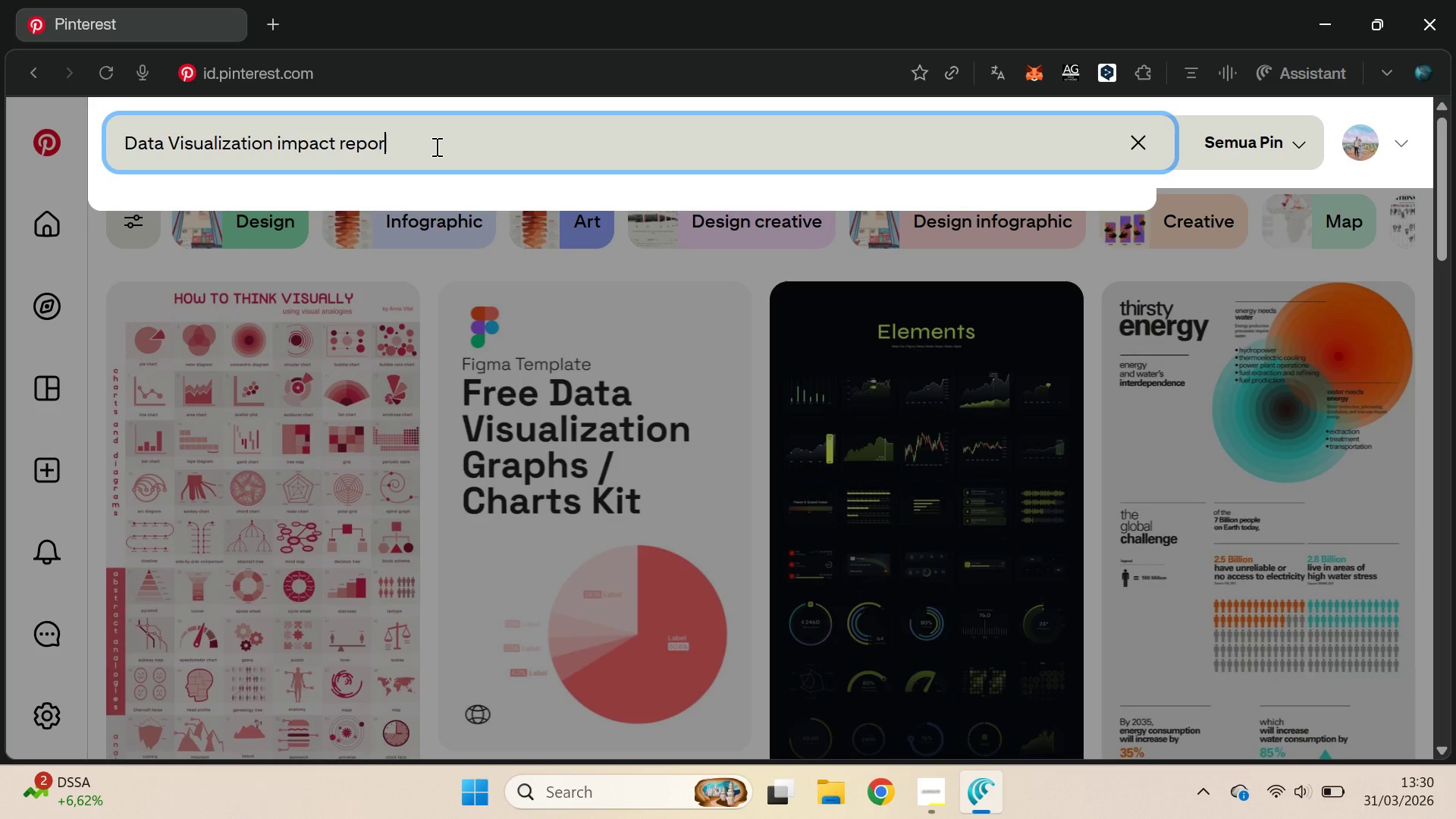 
key(Enter)
 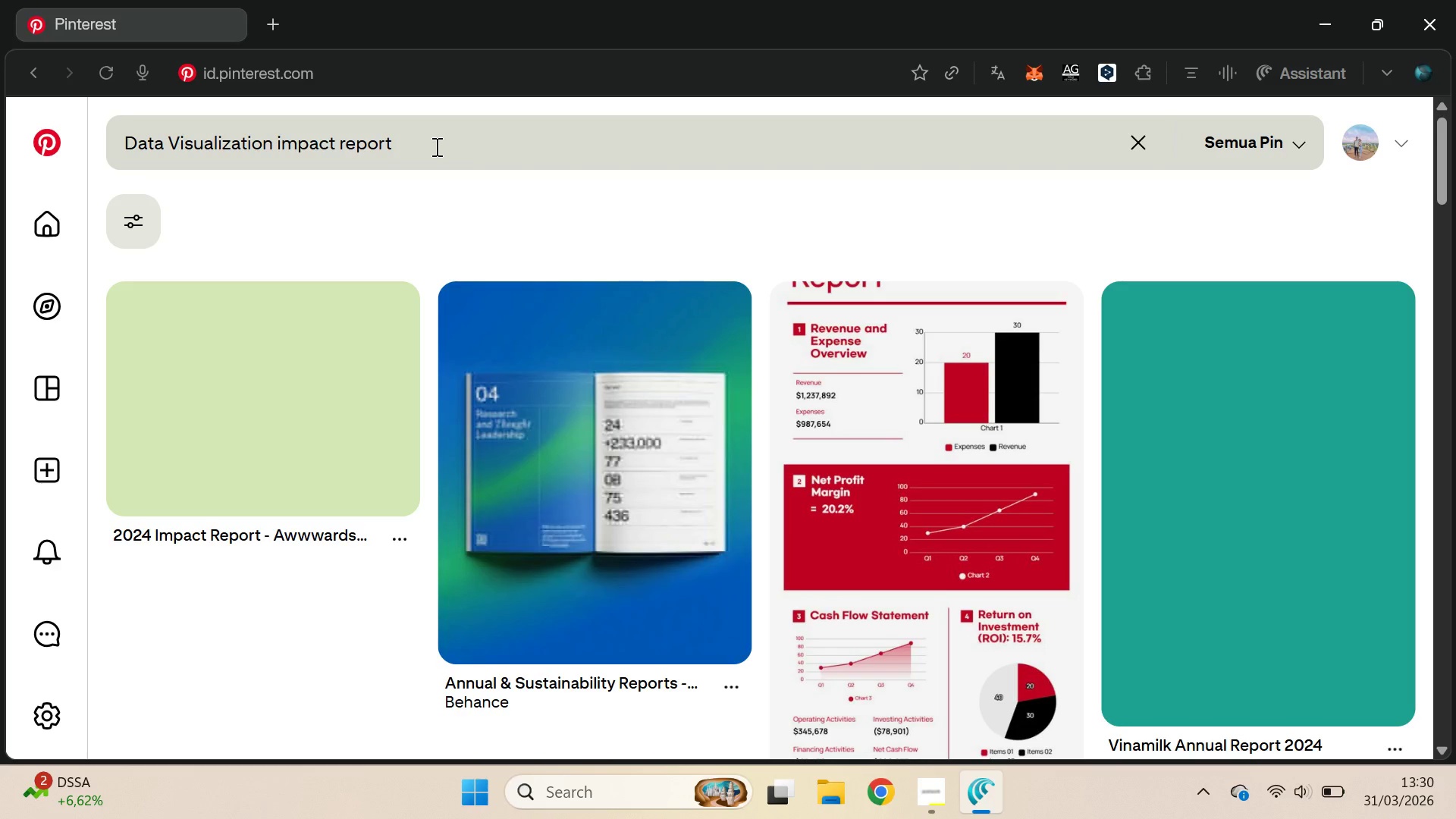 
left_click_drag(start_coordinate=[1451, 189], to_coordinate=[1448, 268])
 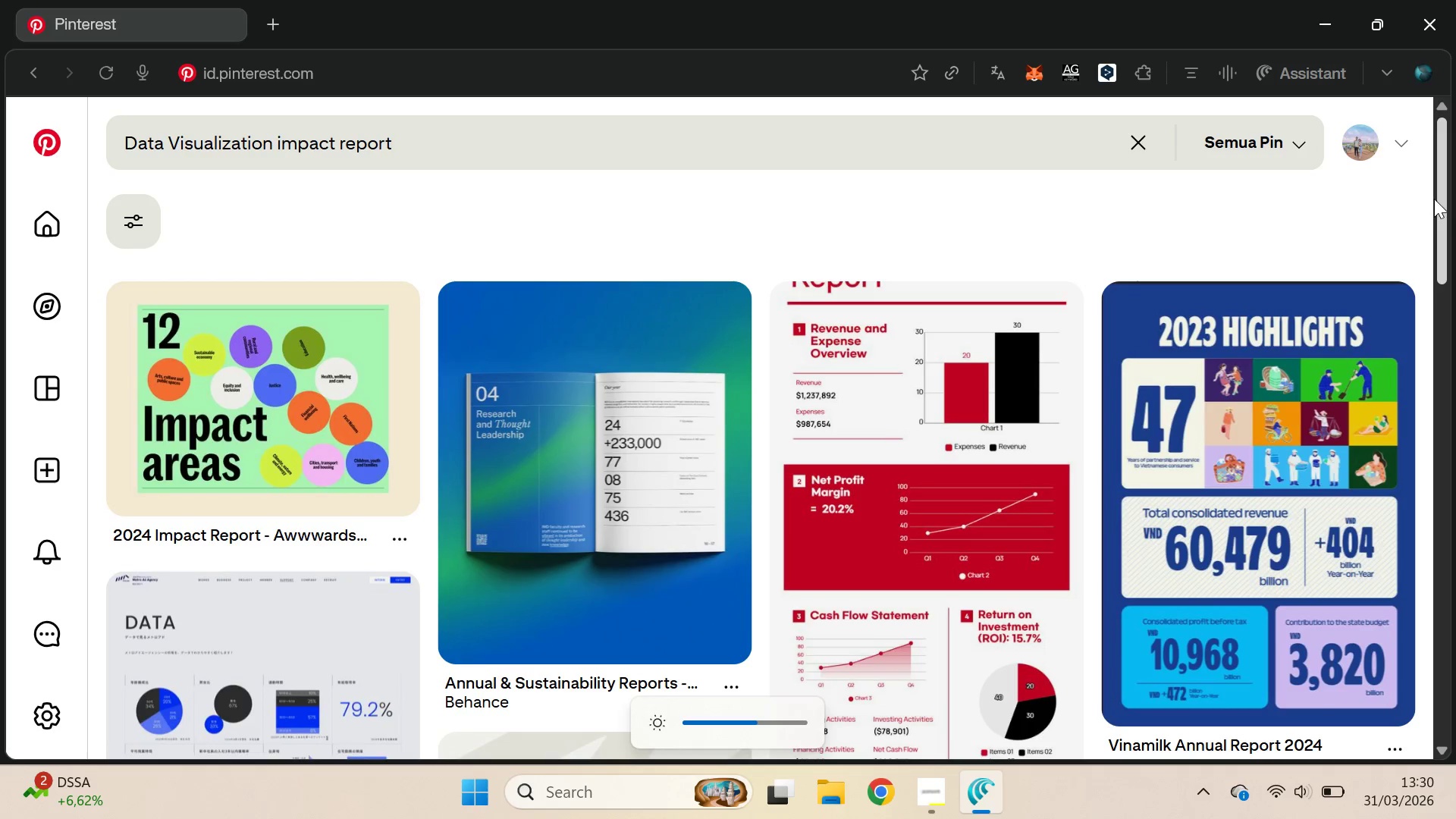 
left_click_drag(start_coordinate=[1441, 195], to_coordinate=[1454, 255])
 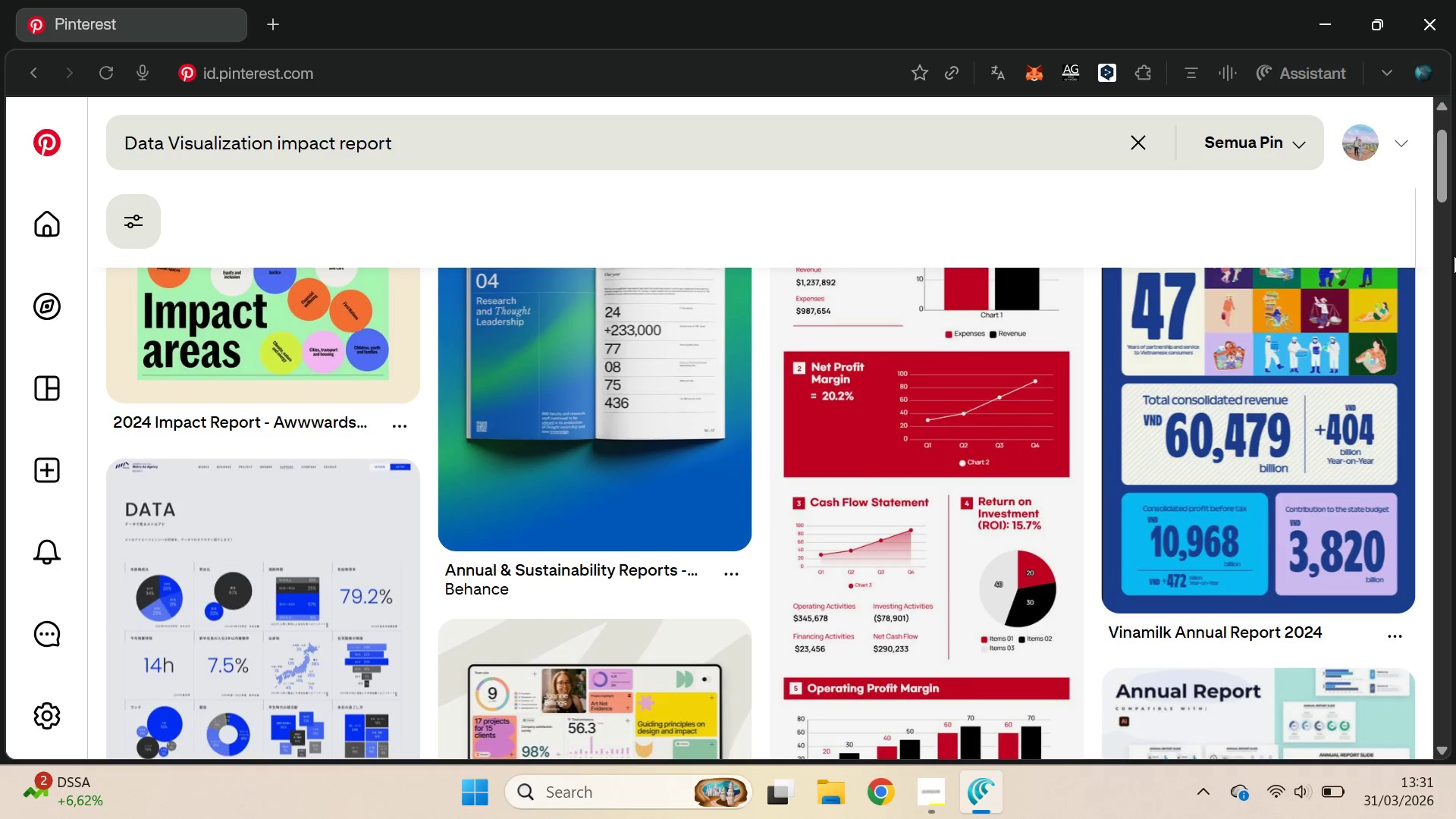 
key(Alt+AltLeft)
 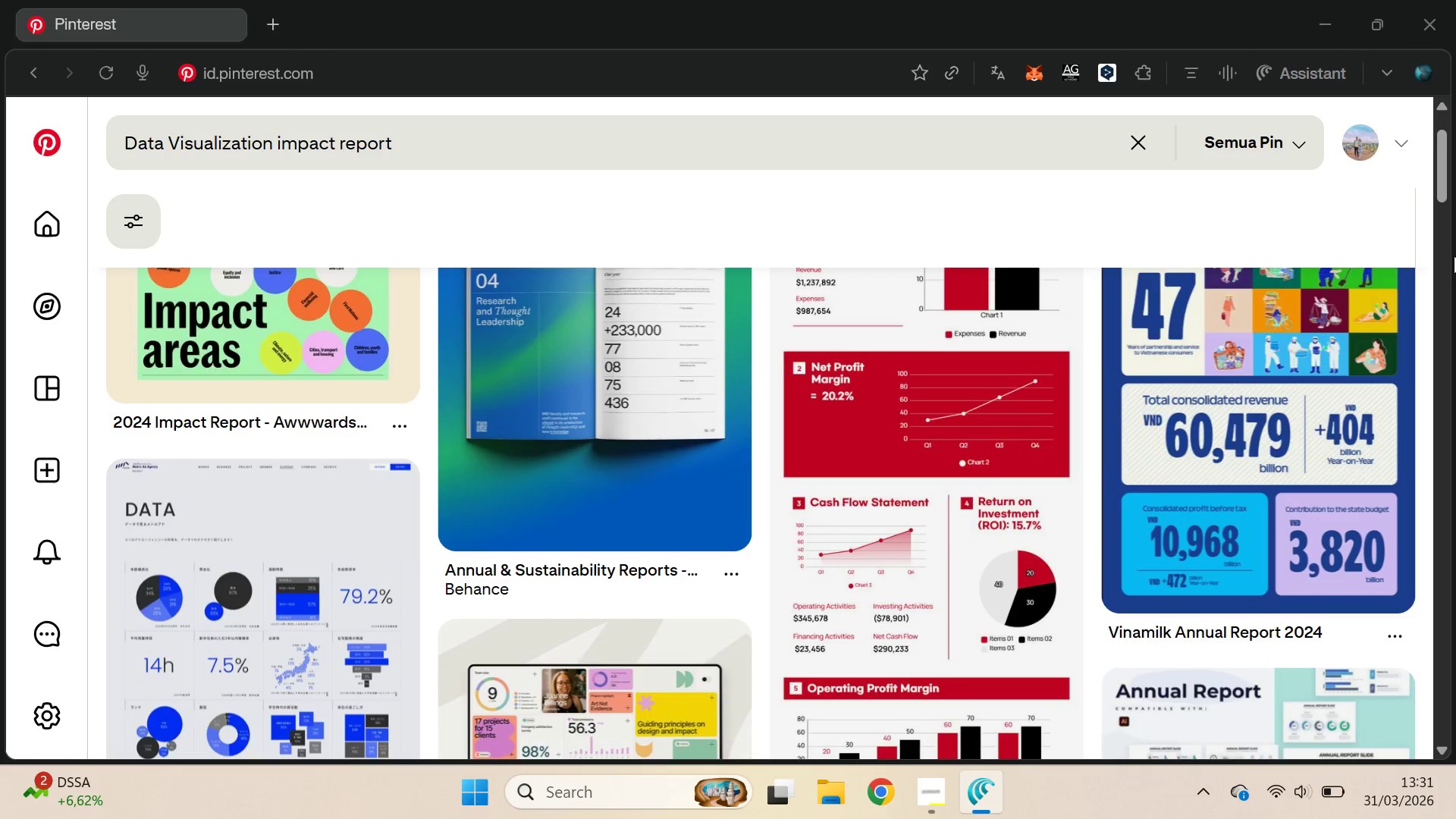 
key(Alt+Tab)